 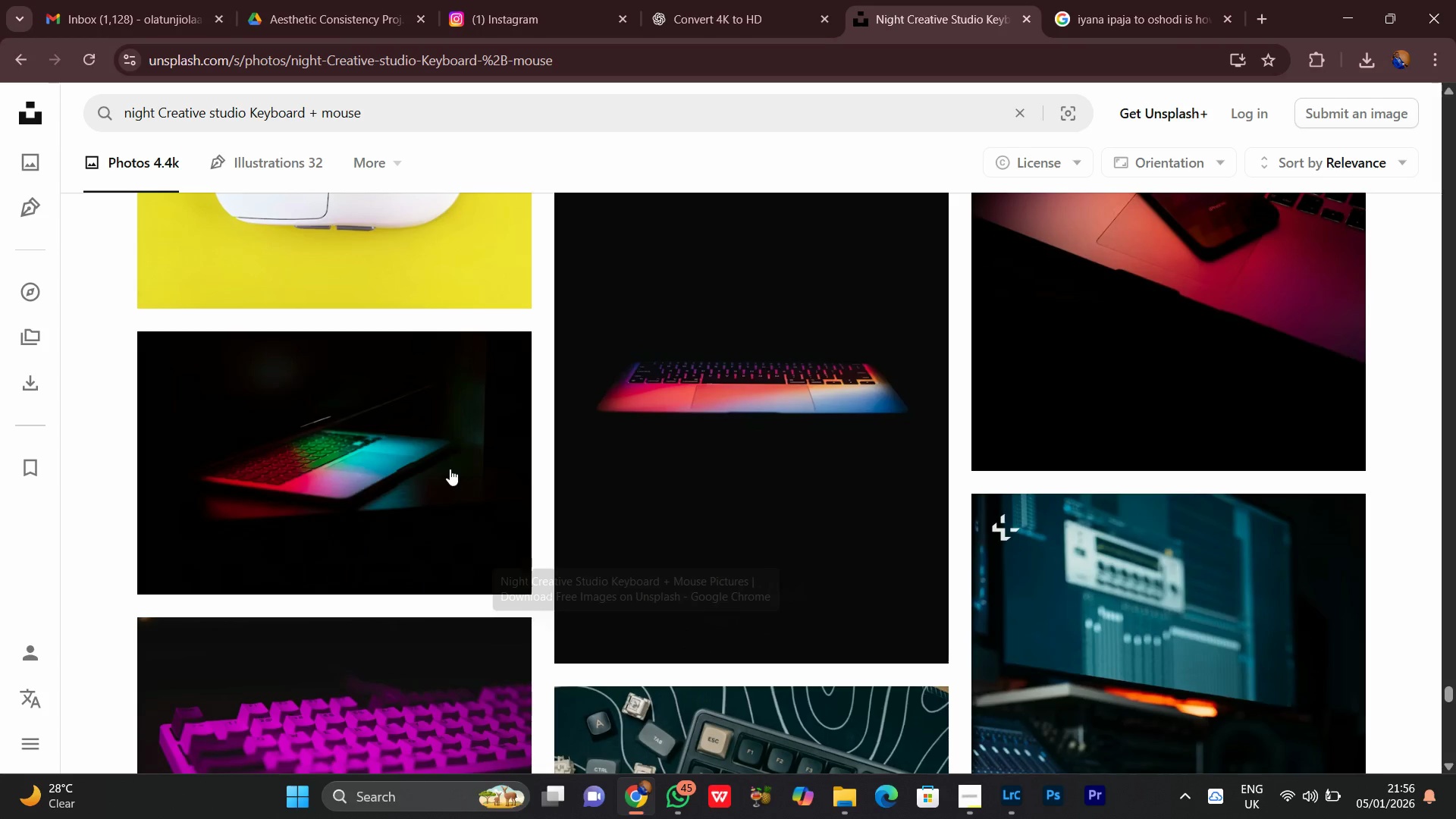 
left_click([384, 0])
 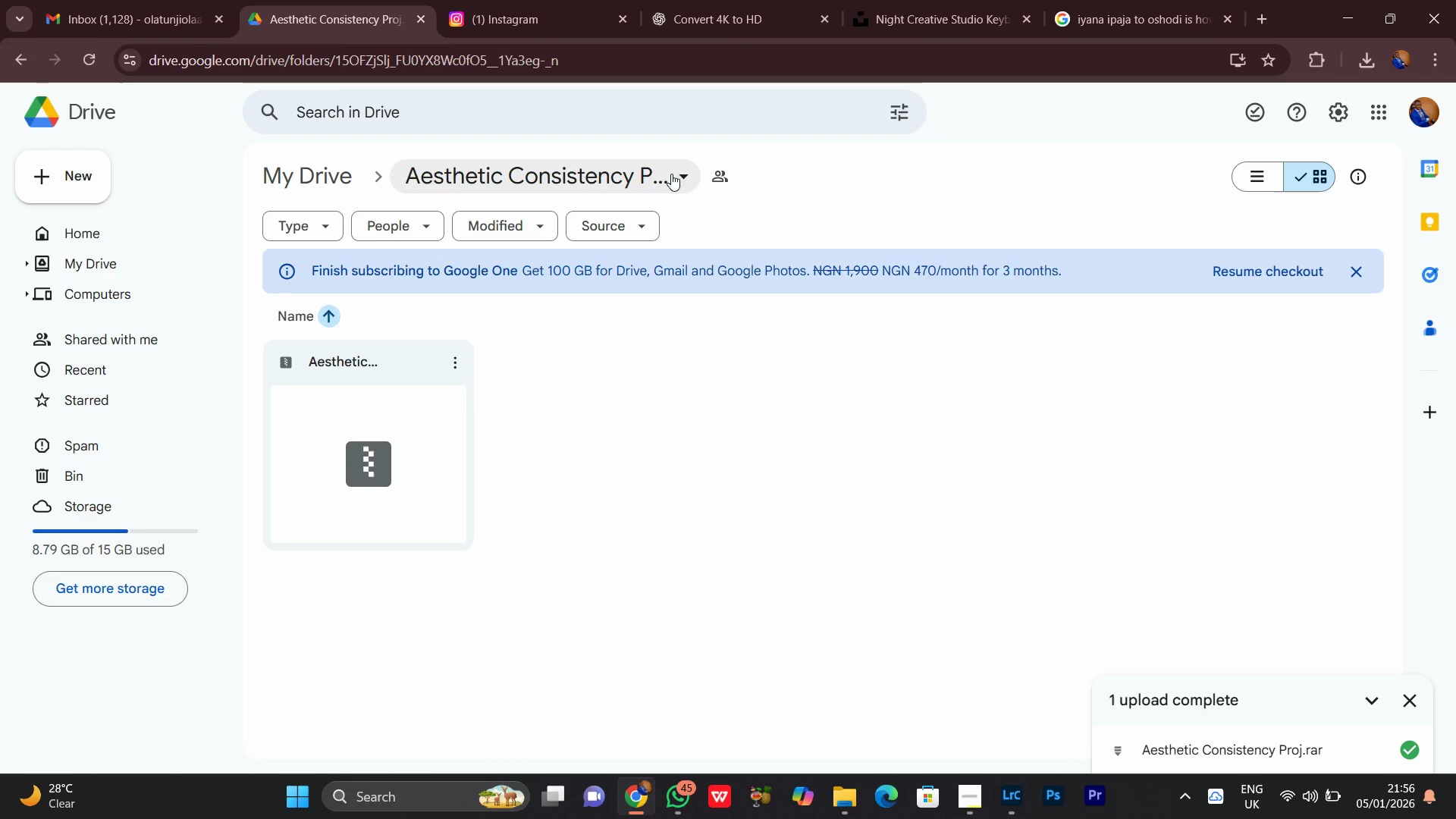 
left_click([672, 174])
 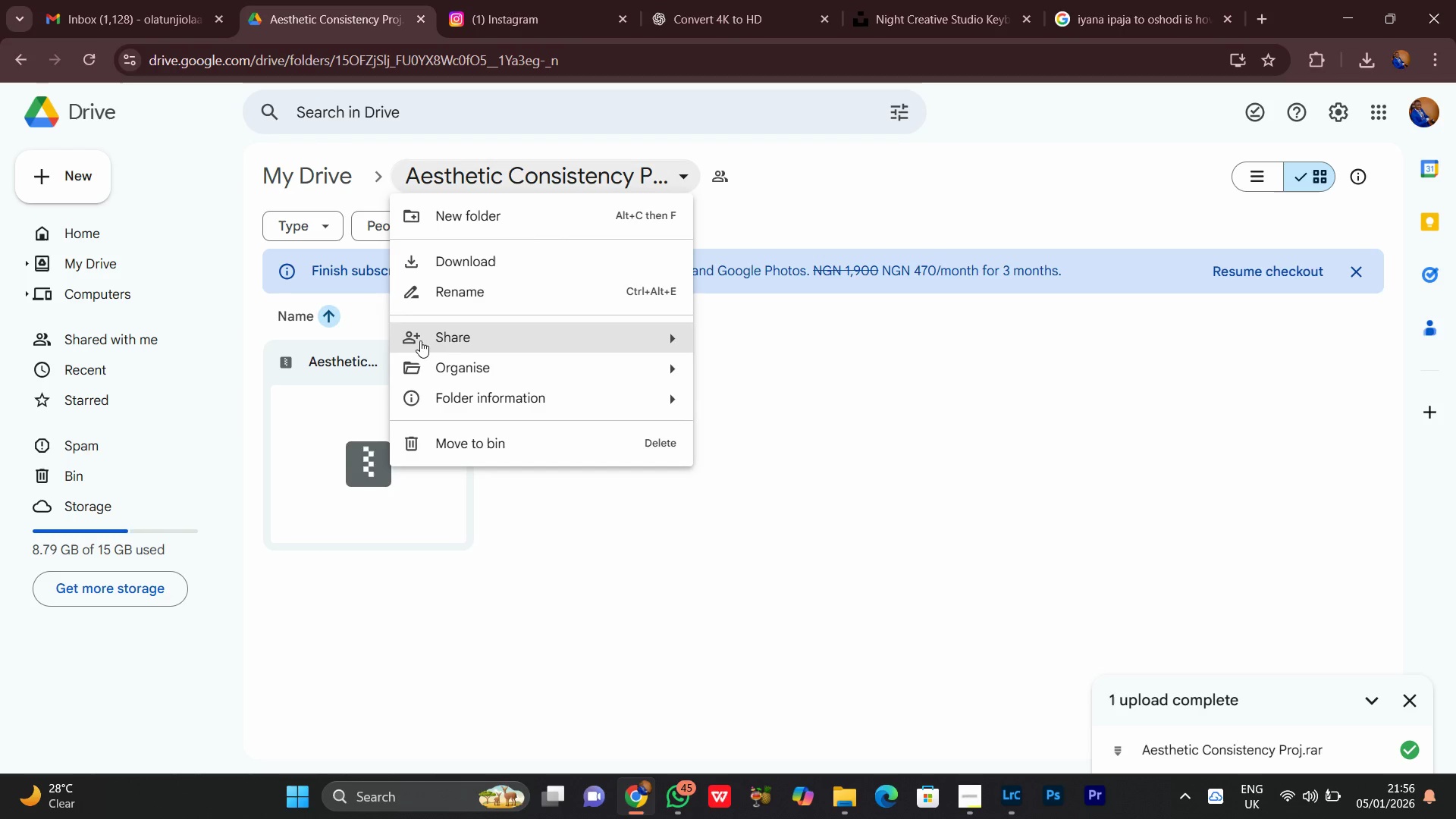 
left_click([452, 340])
 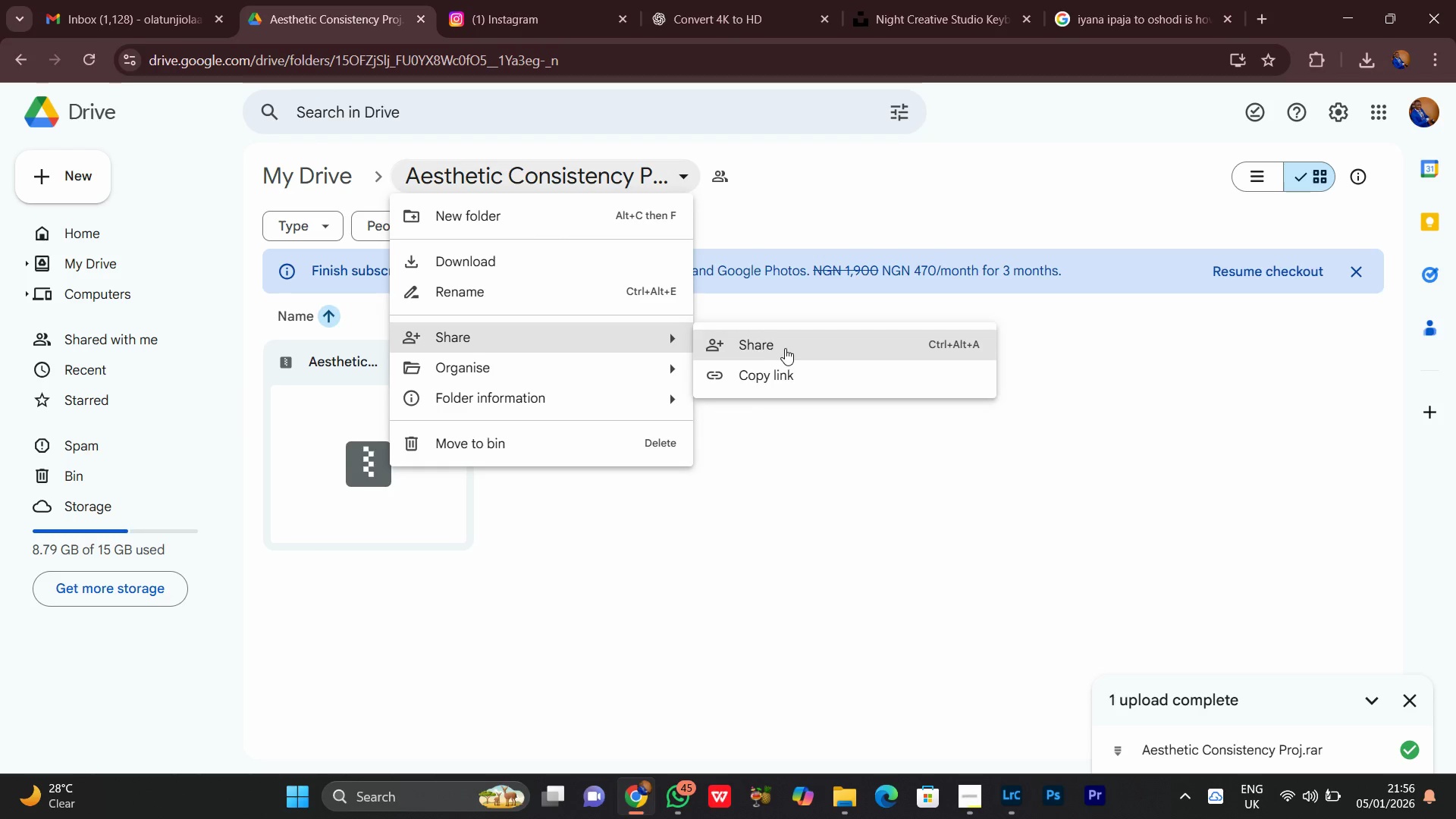 
left_click([785, 347])
 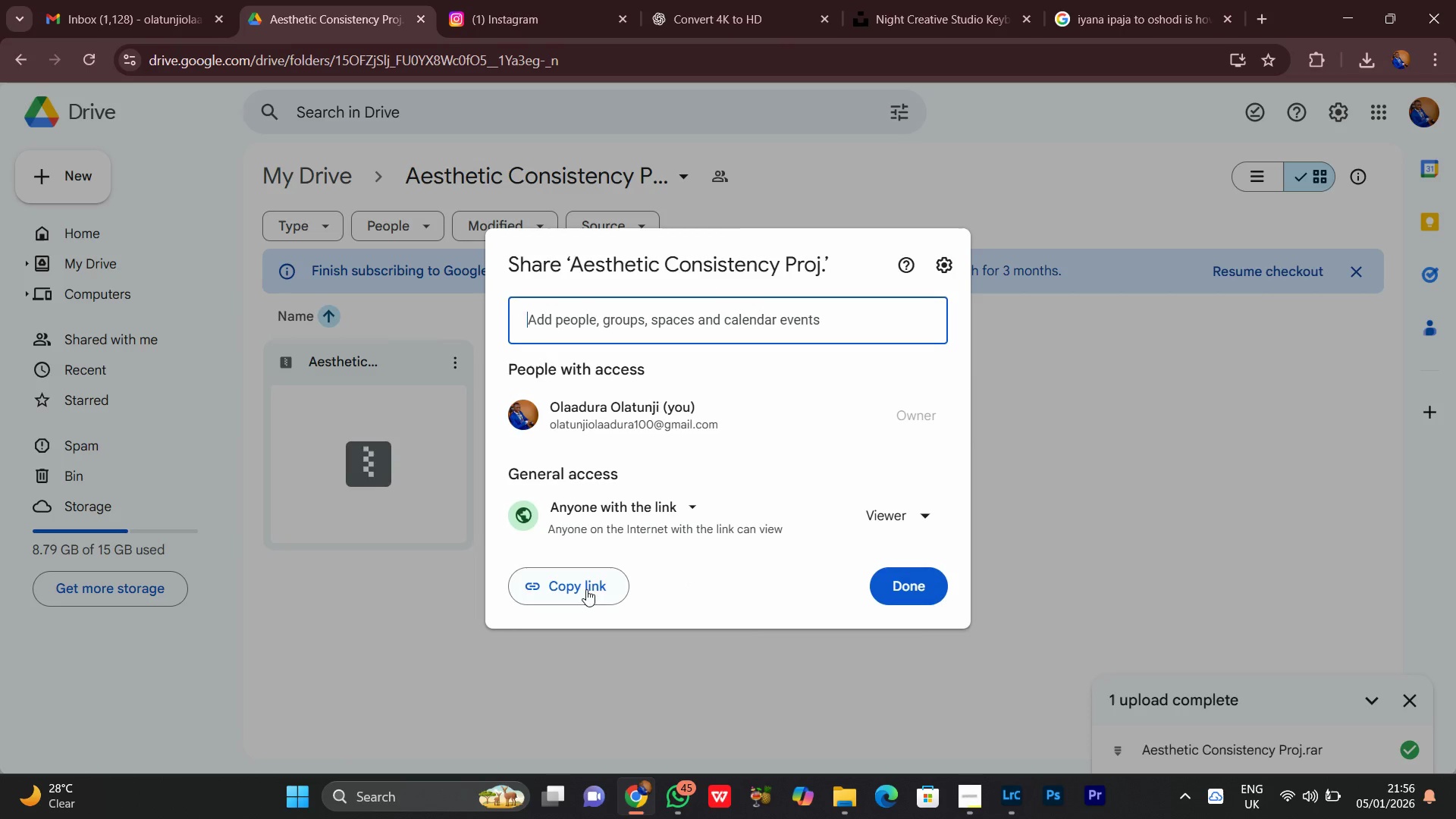 